 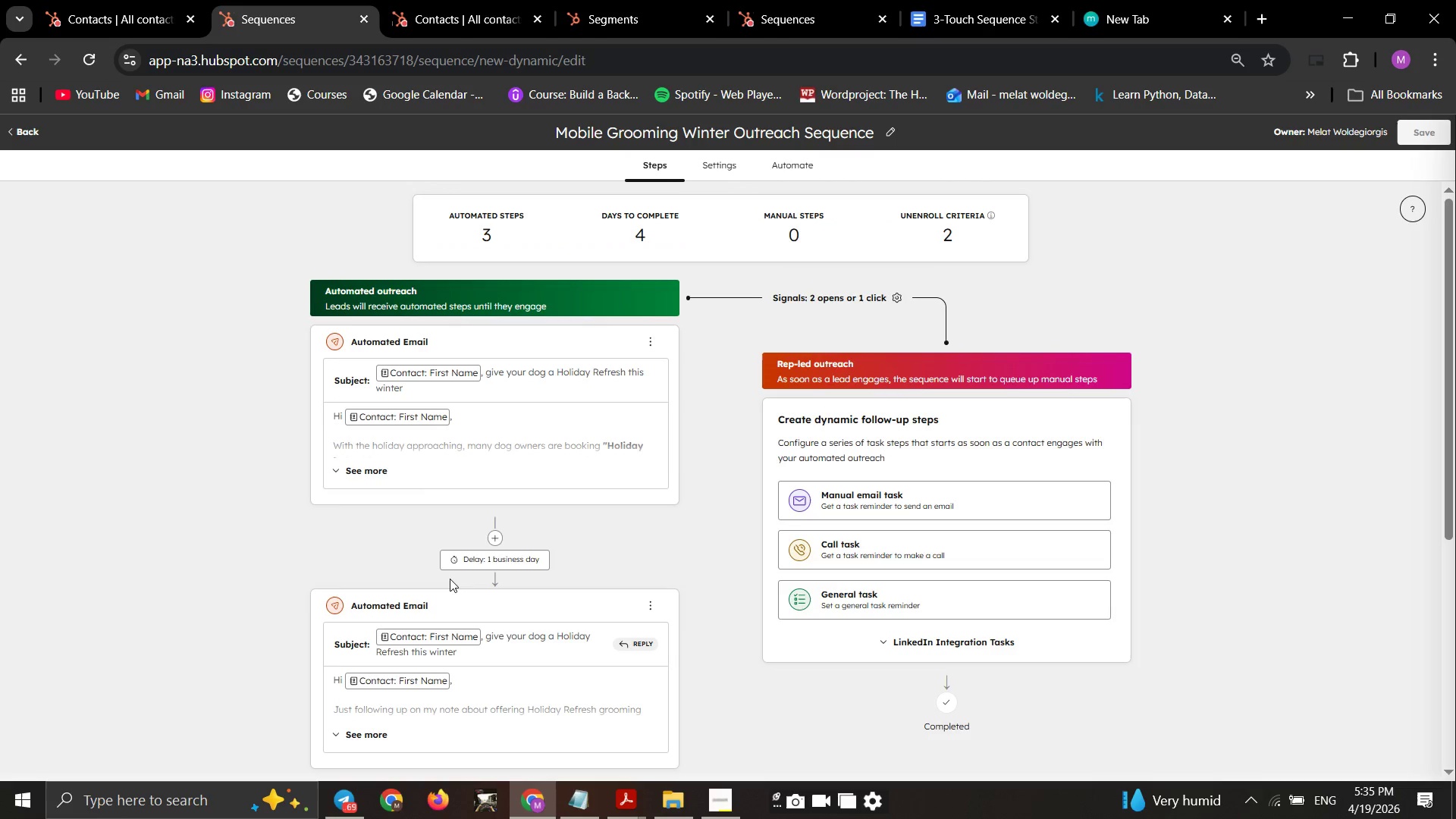 
left_click([506, 563])
 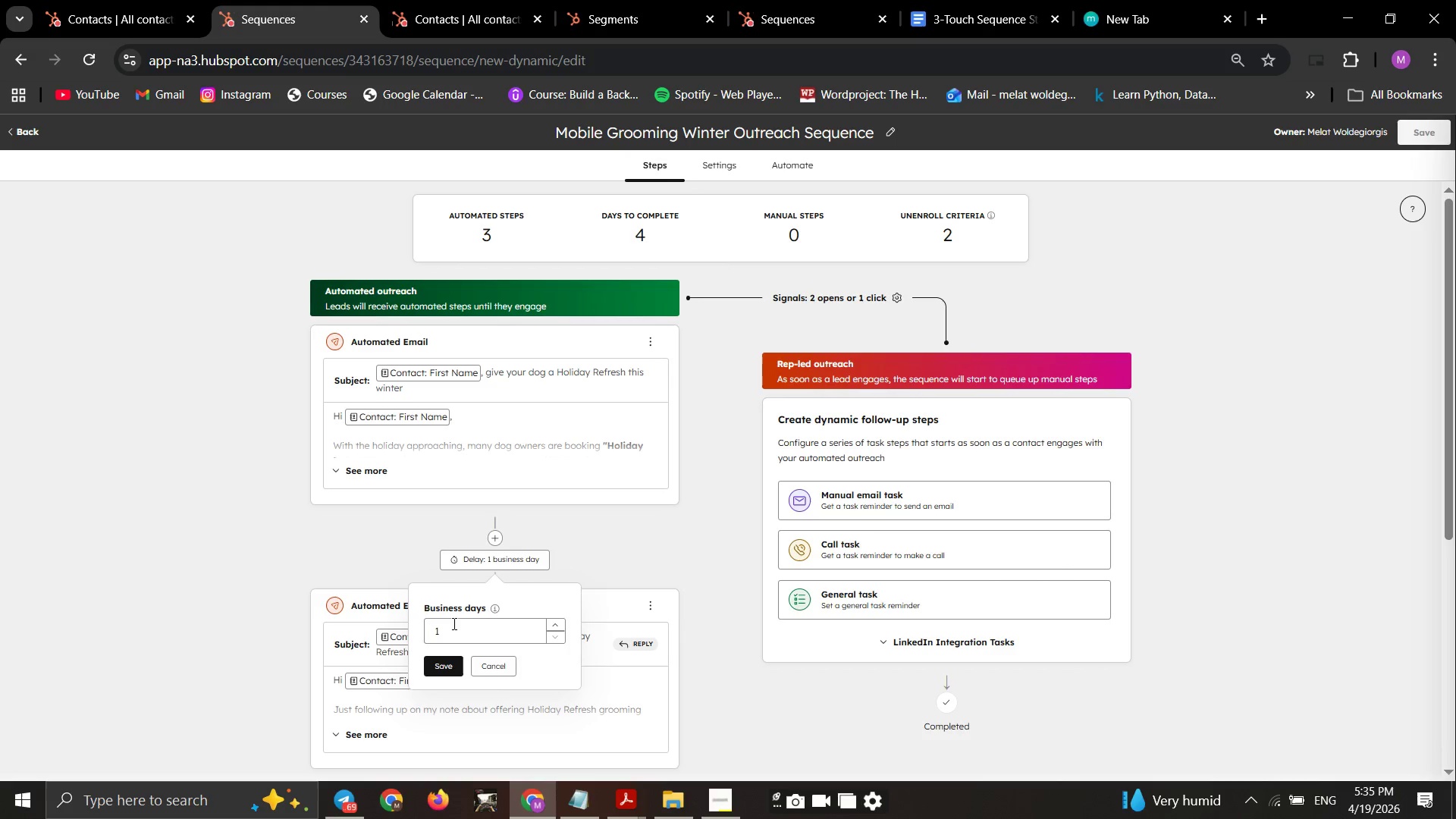 
left_click_drag(start_coordinate=[448, 626], to_coordinate=[419, 633])
 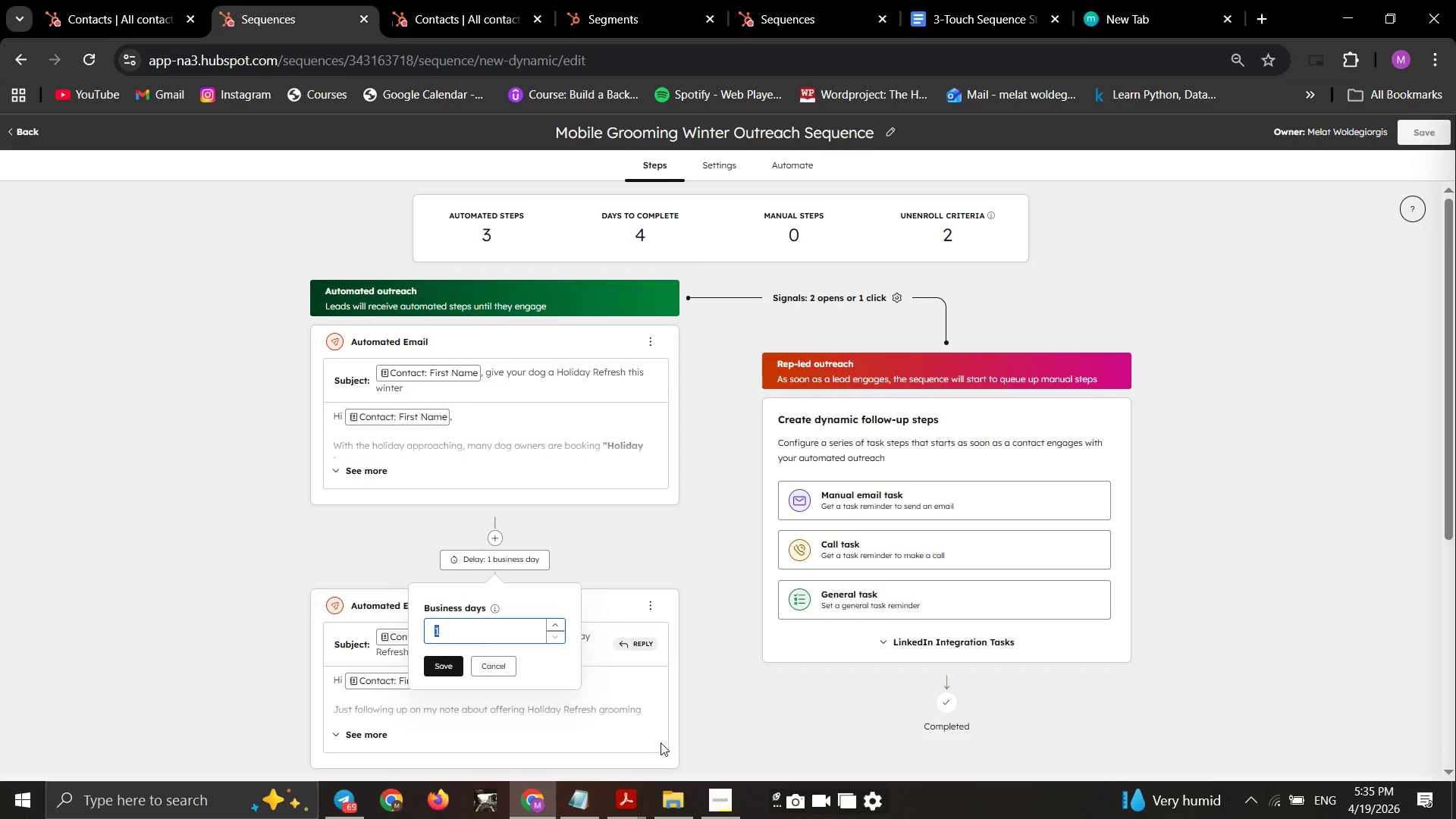 
key(3)
 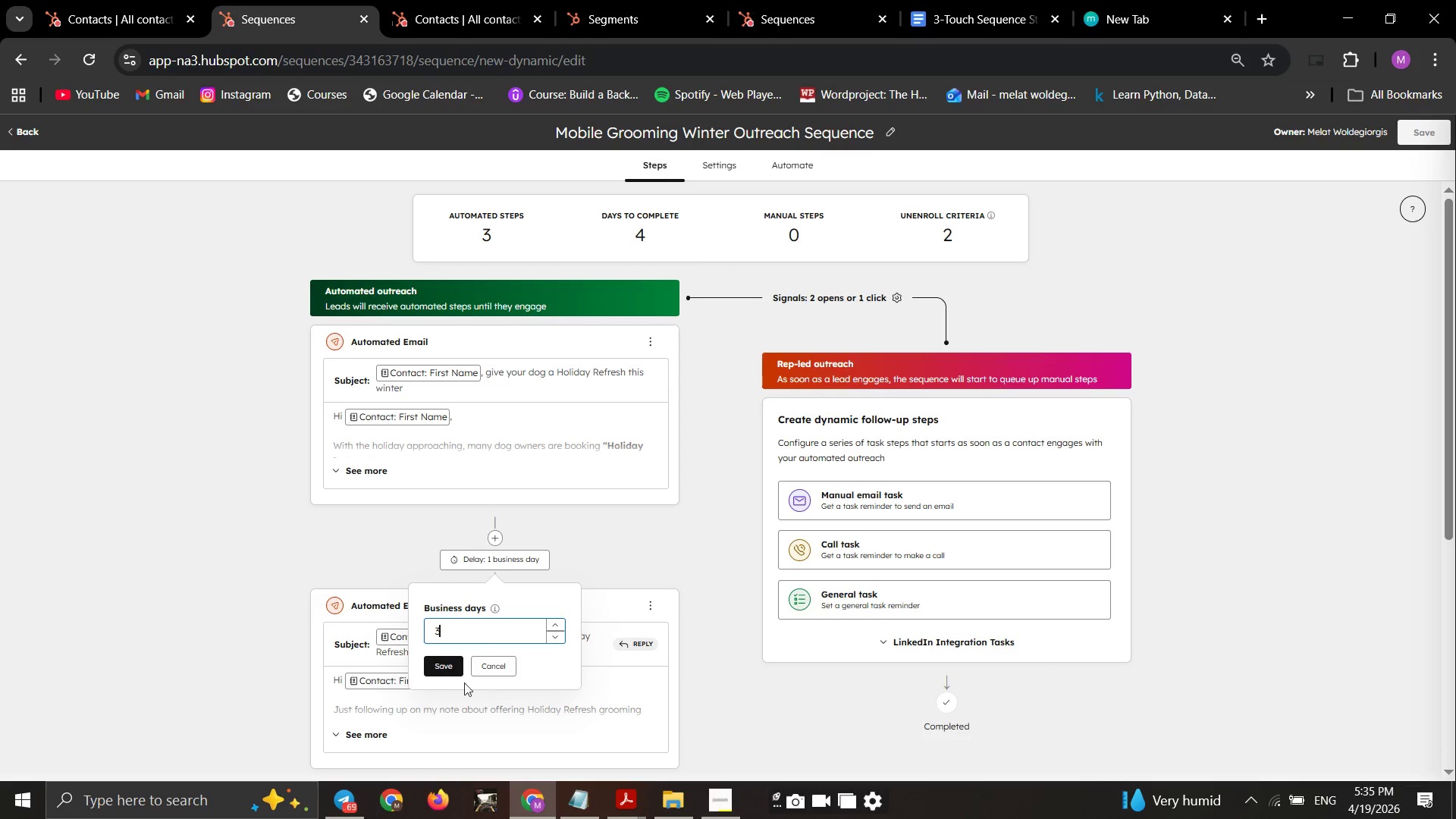 
left_click([443, 665])
 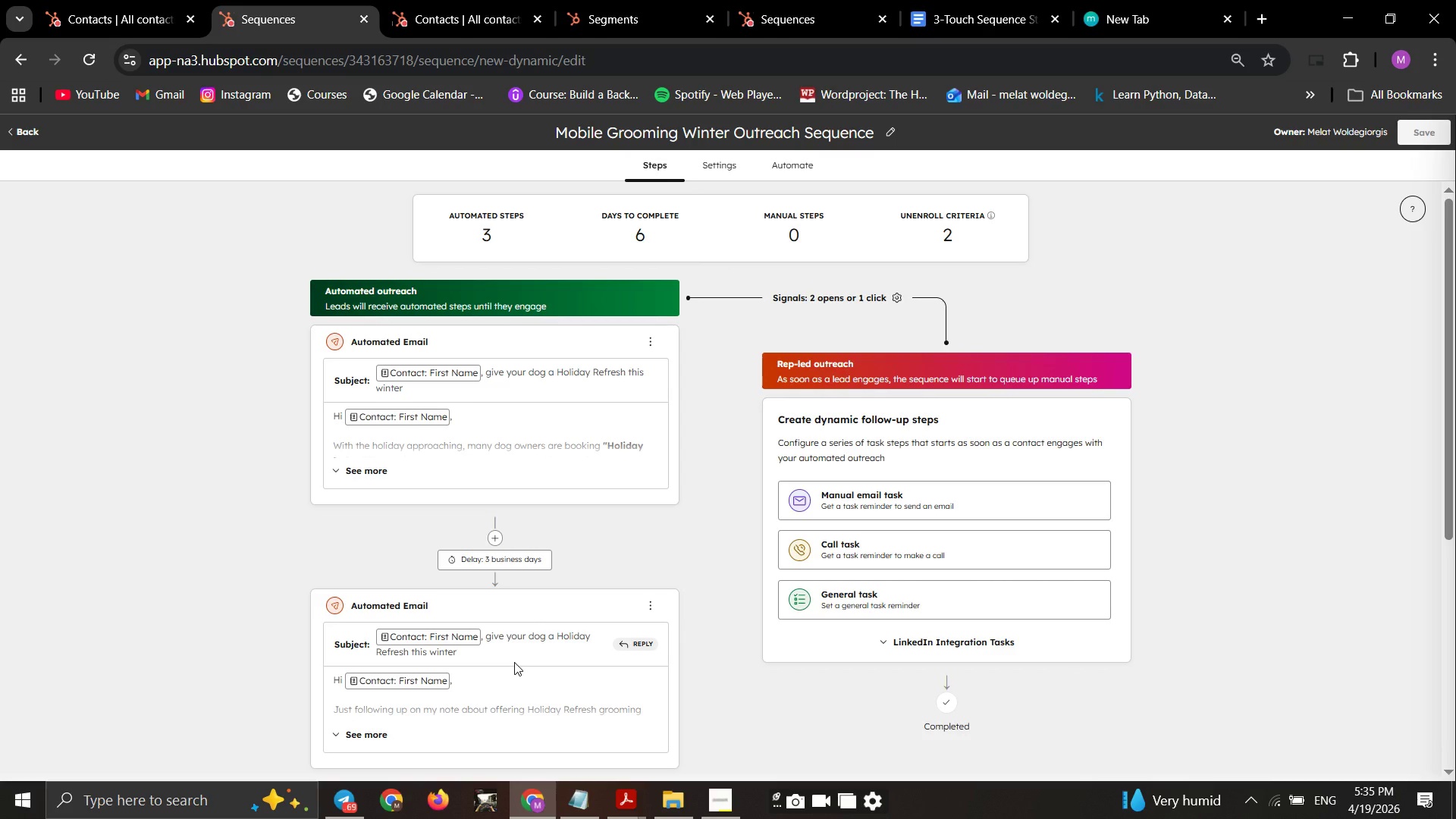 
scroll: coordinate [513, 664], scroll_direction: down, amount: 1.0
 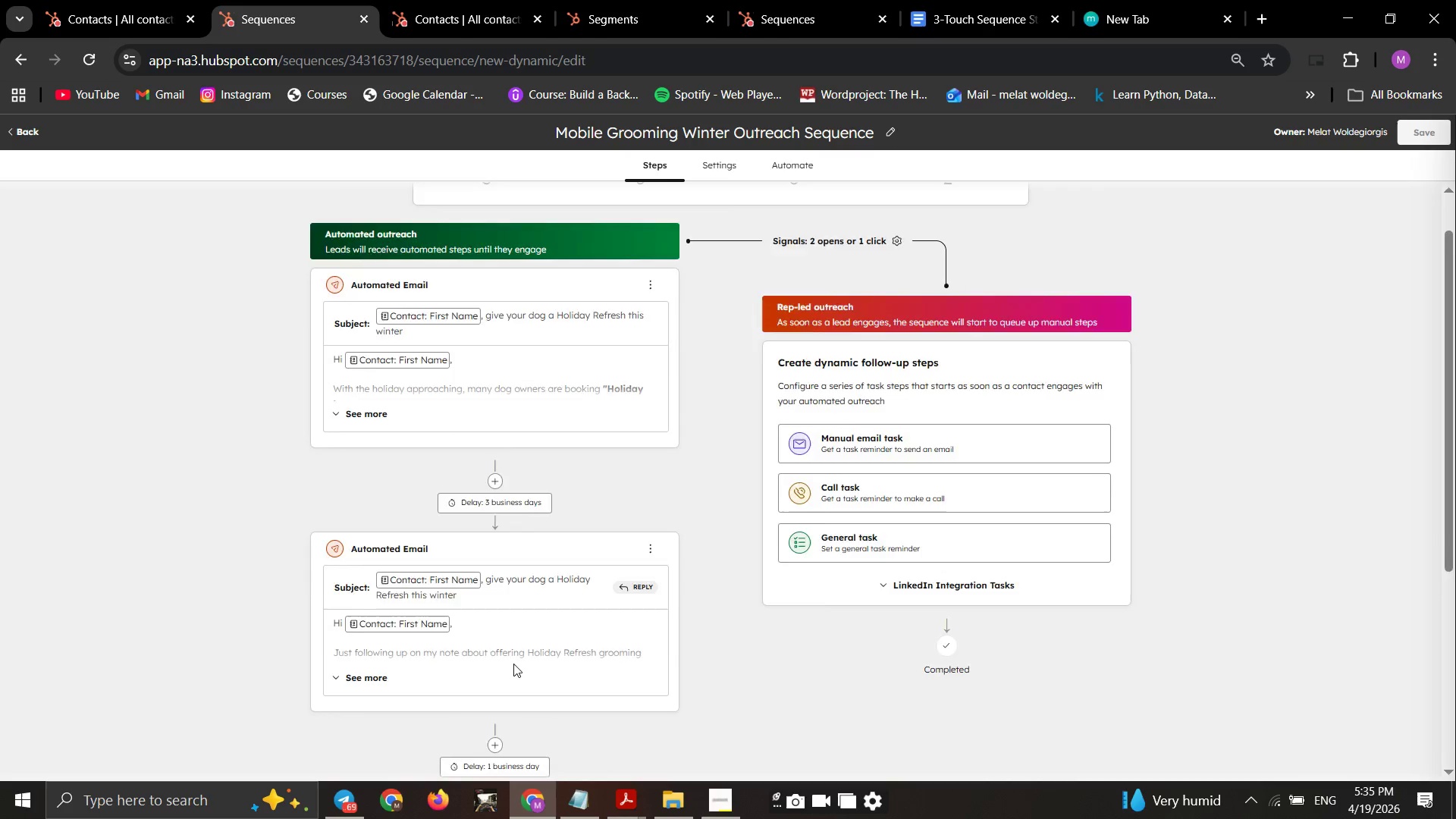 
scroll: coordinate [513, 664], scroll_direction: up, amount: 1.0
 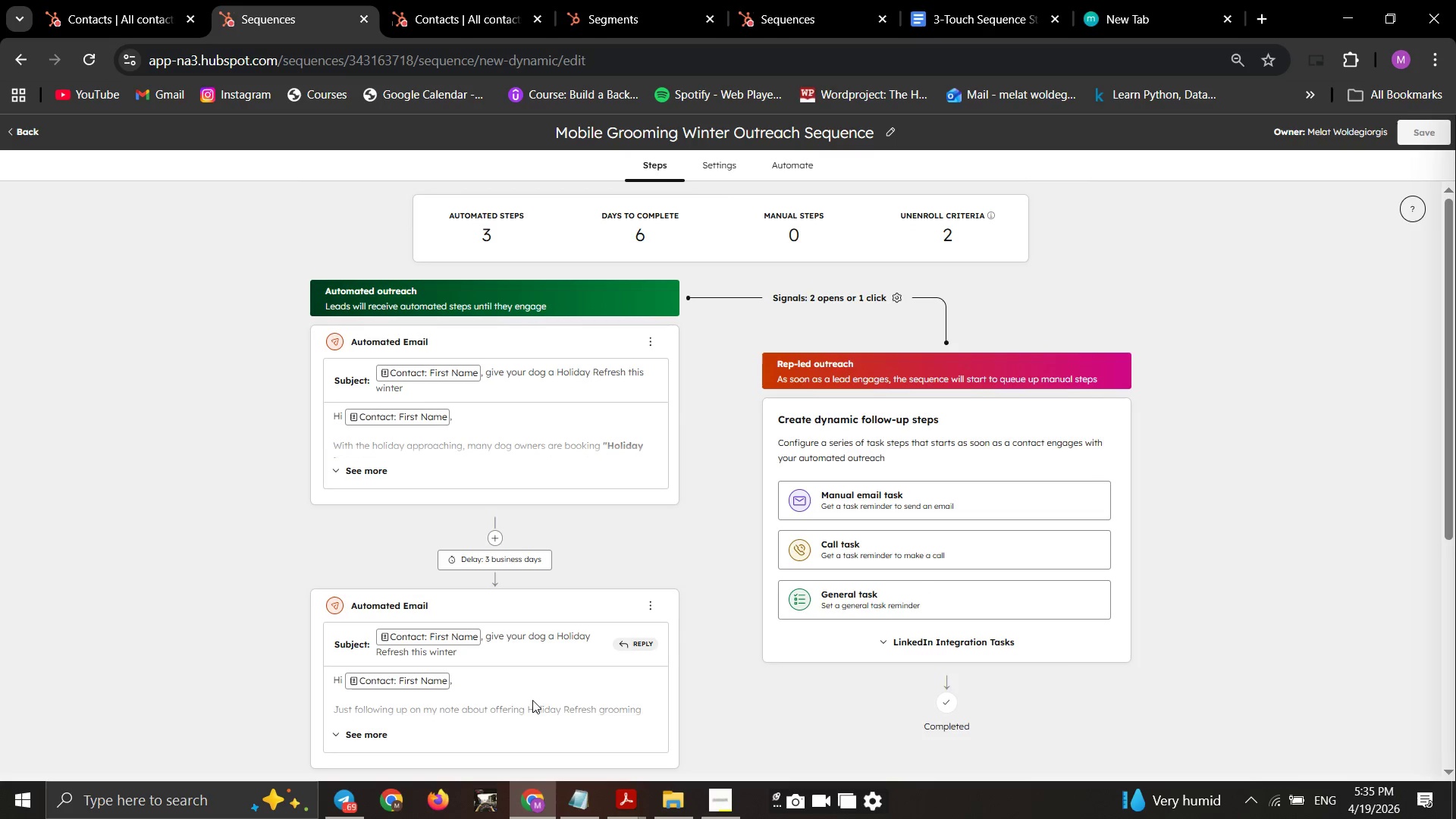 
scroll: coordinate [524, 641], scroll_direction: down, amount: 1.0
 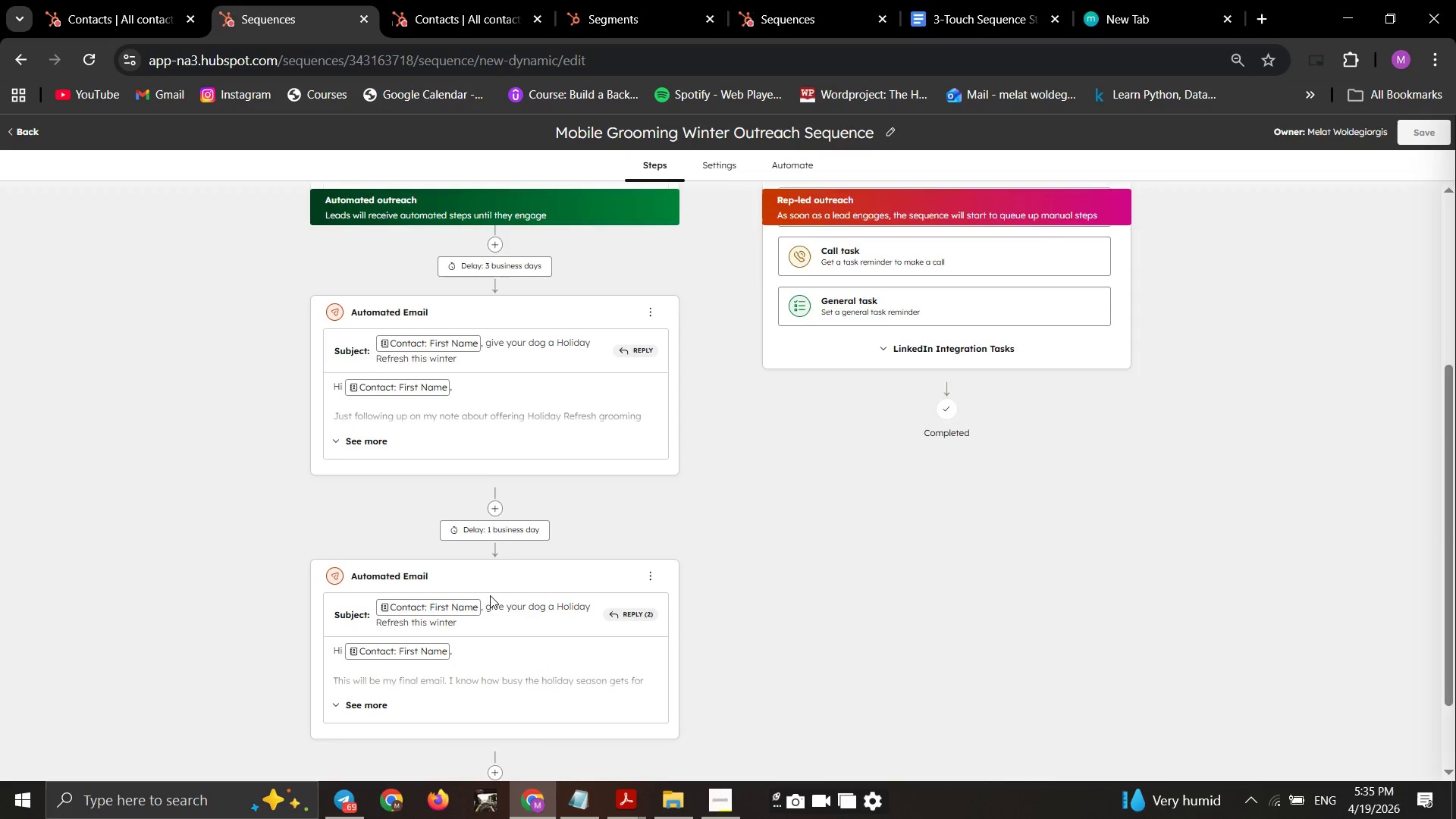 
scroll: coordinate [490, 595], scroll_direction: up, amount: 2.0
 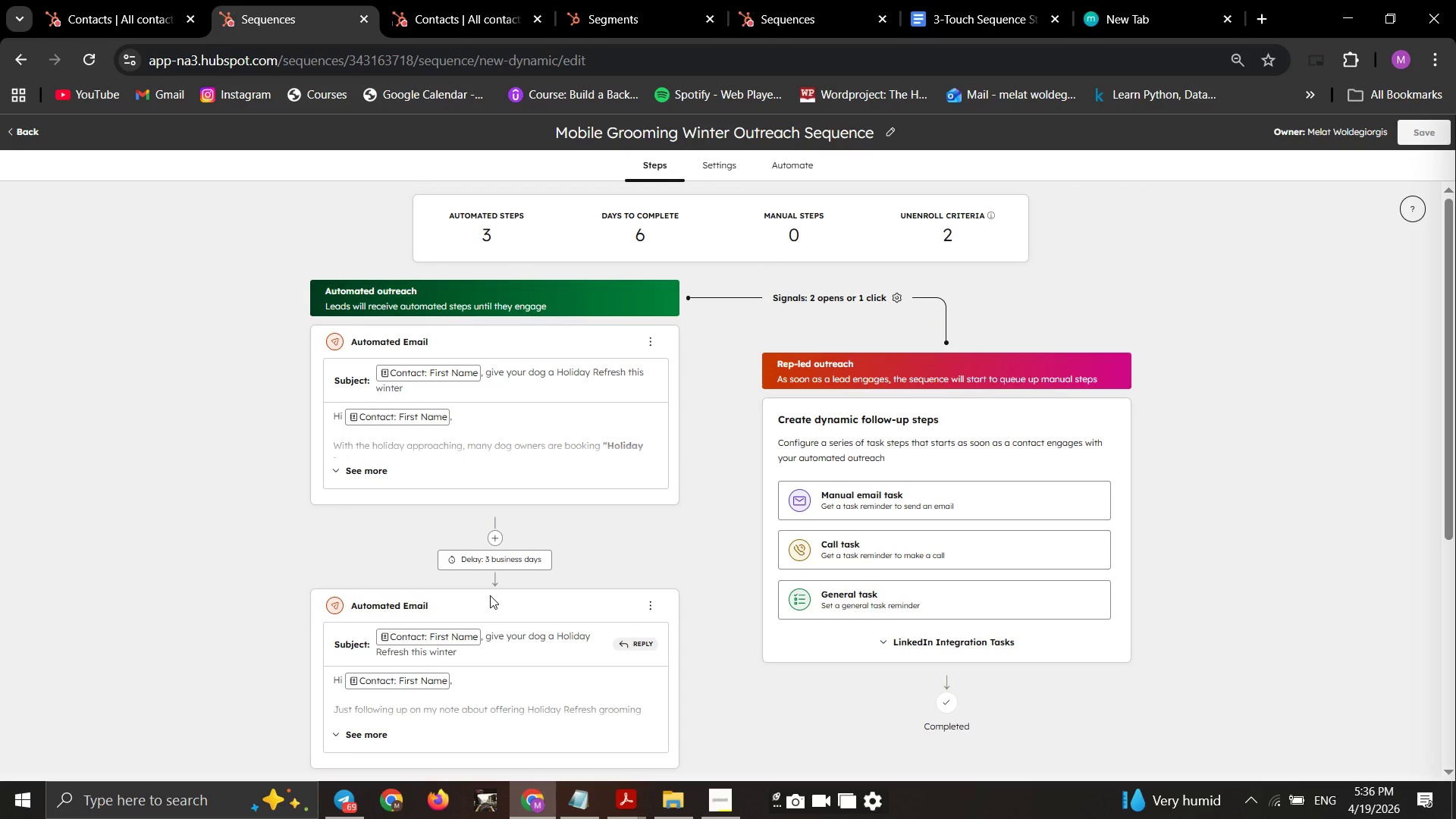 
scroll: coordinate [490, 595], scroll_direction: down, amount: 1.0
 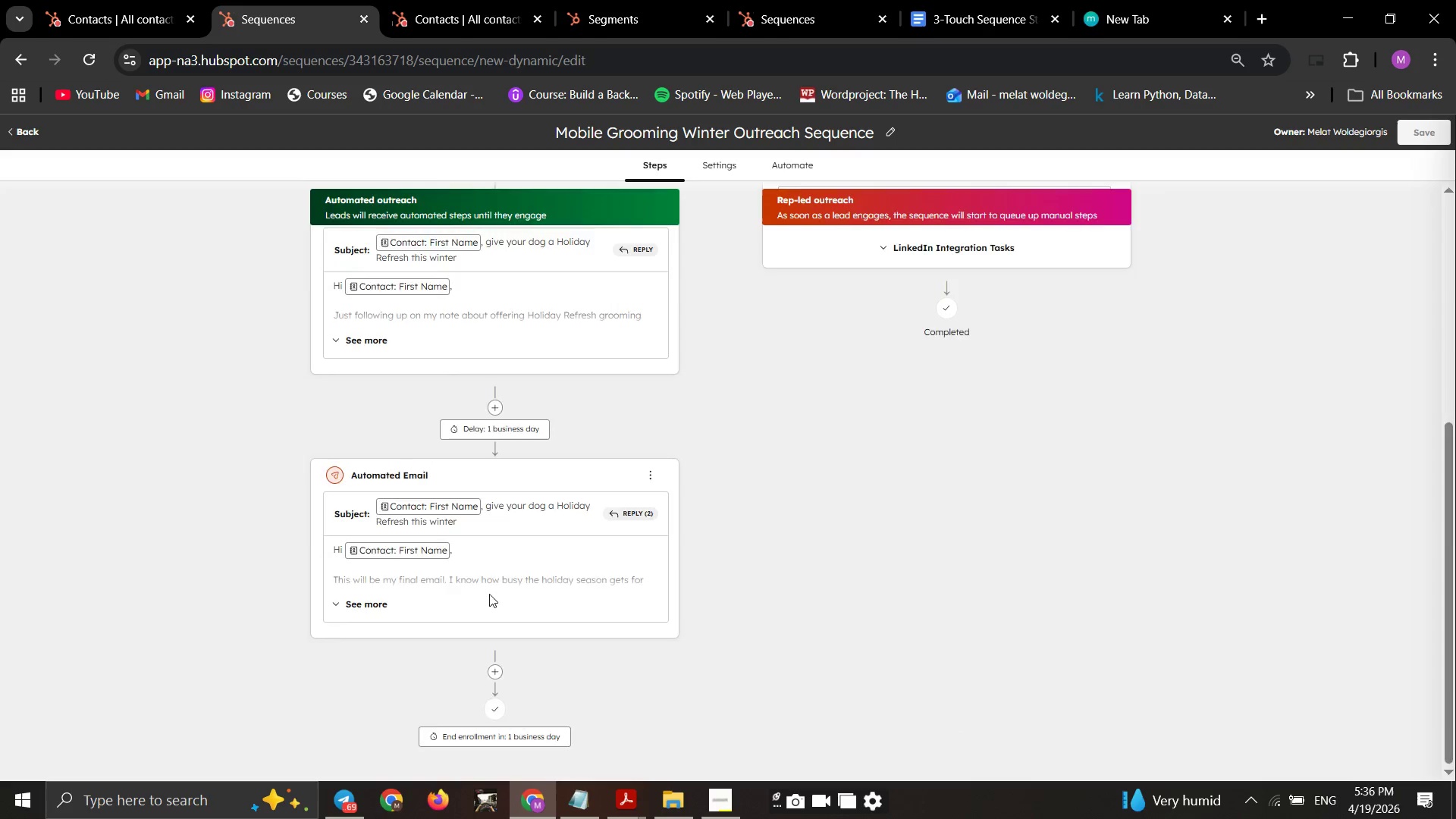 
scroll: coordinate [489, 594], scroll_direction: up, amount: 1.0
 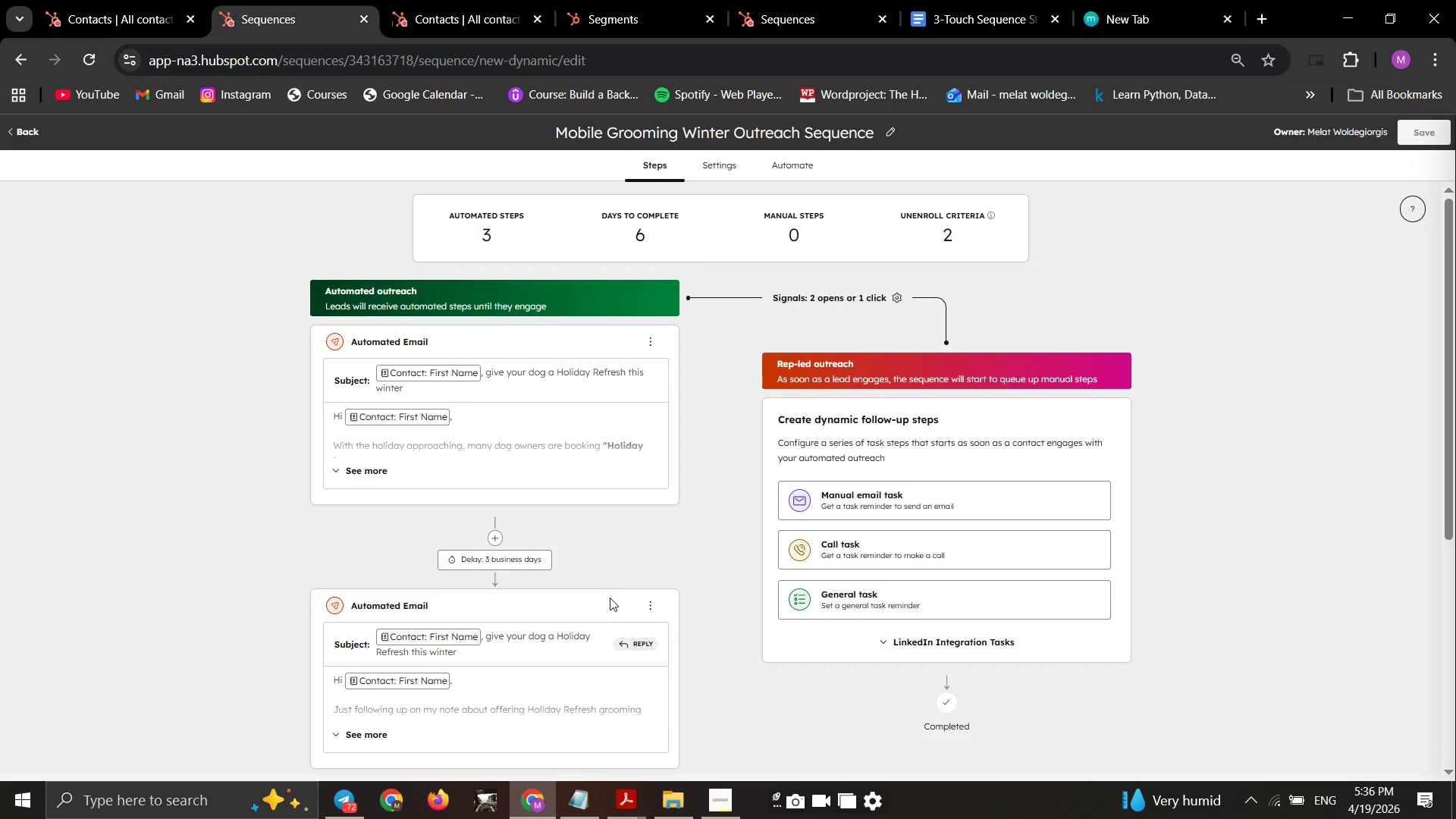 
wait(29.6)
 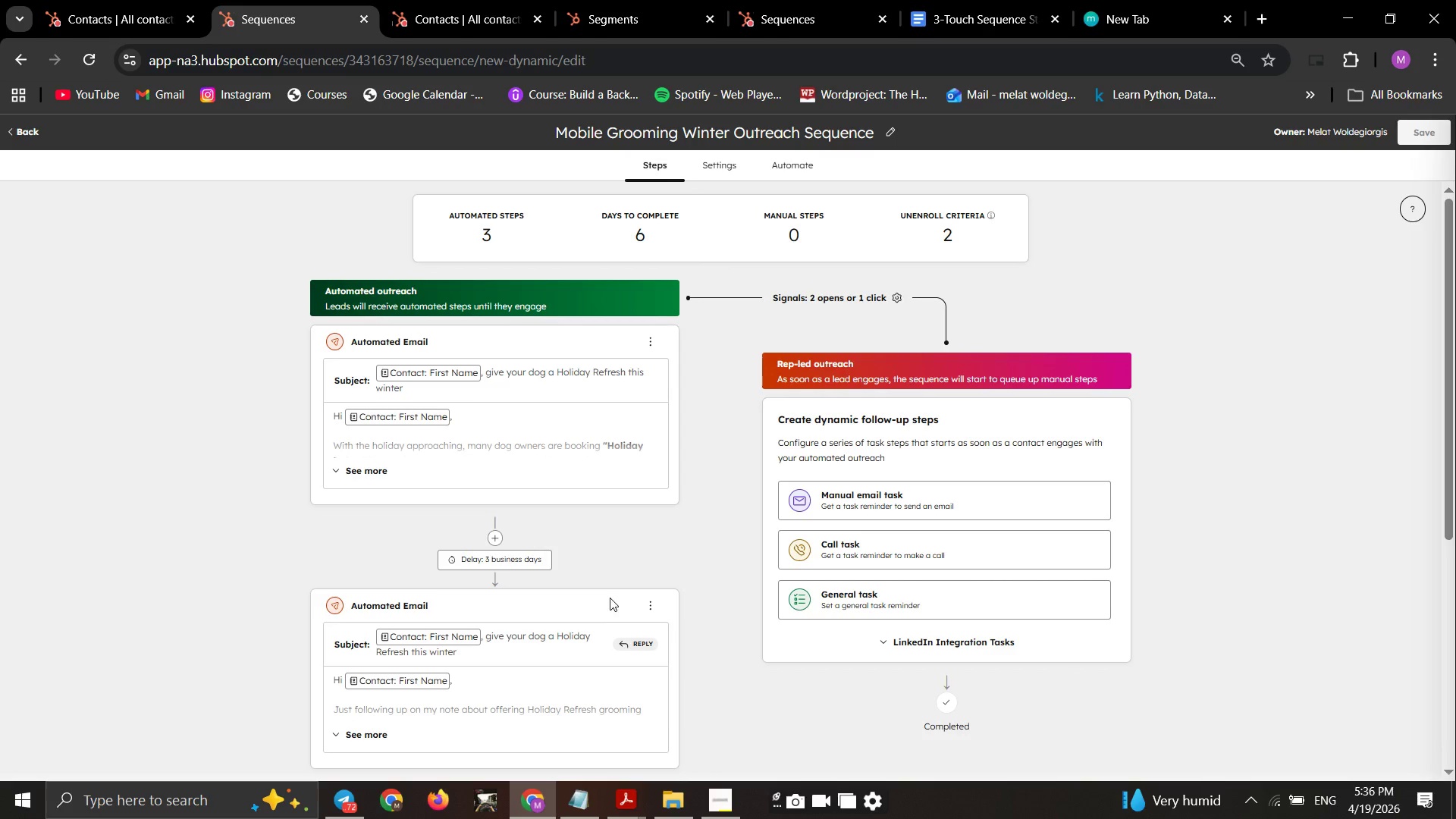 
scroll: coordinate [595, 555], scroll_direction: down, amount: 1.0
 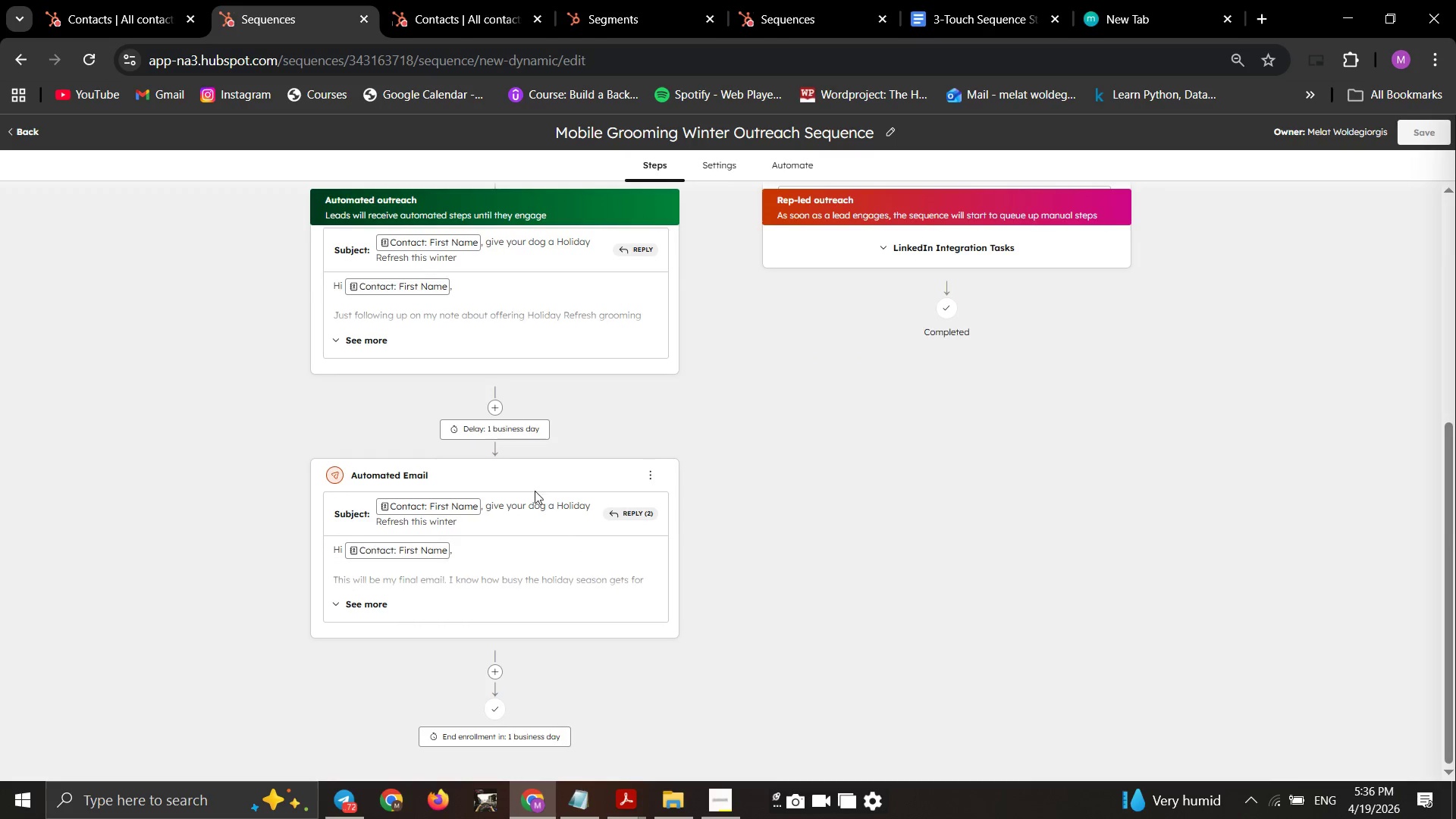 
scroll: coordinate [532, 490], scroll_direction: none, amount: 0.0